 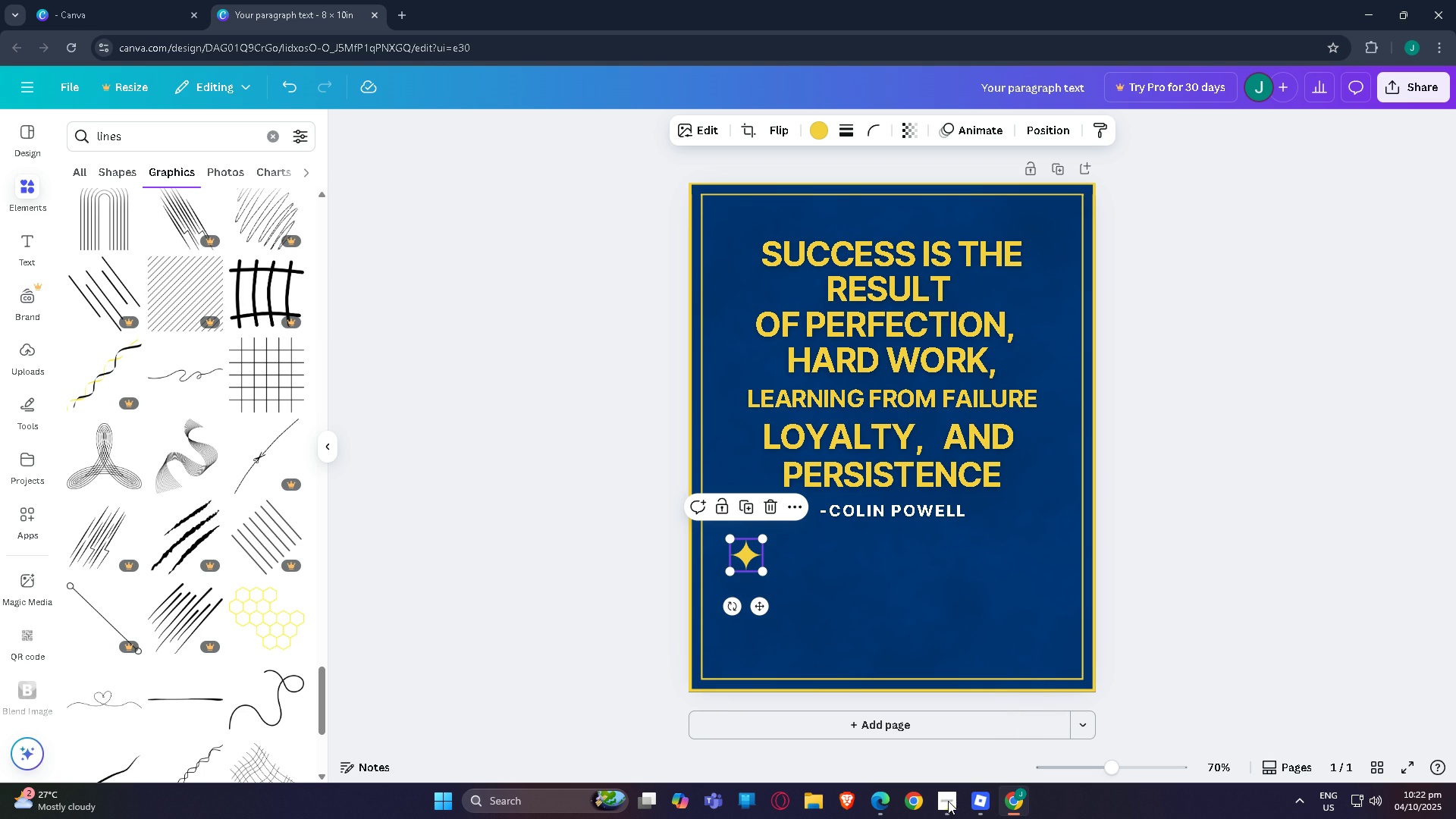 
scroll: coordinate [221, 379], scroll_direction: down, amount: 20.0
 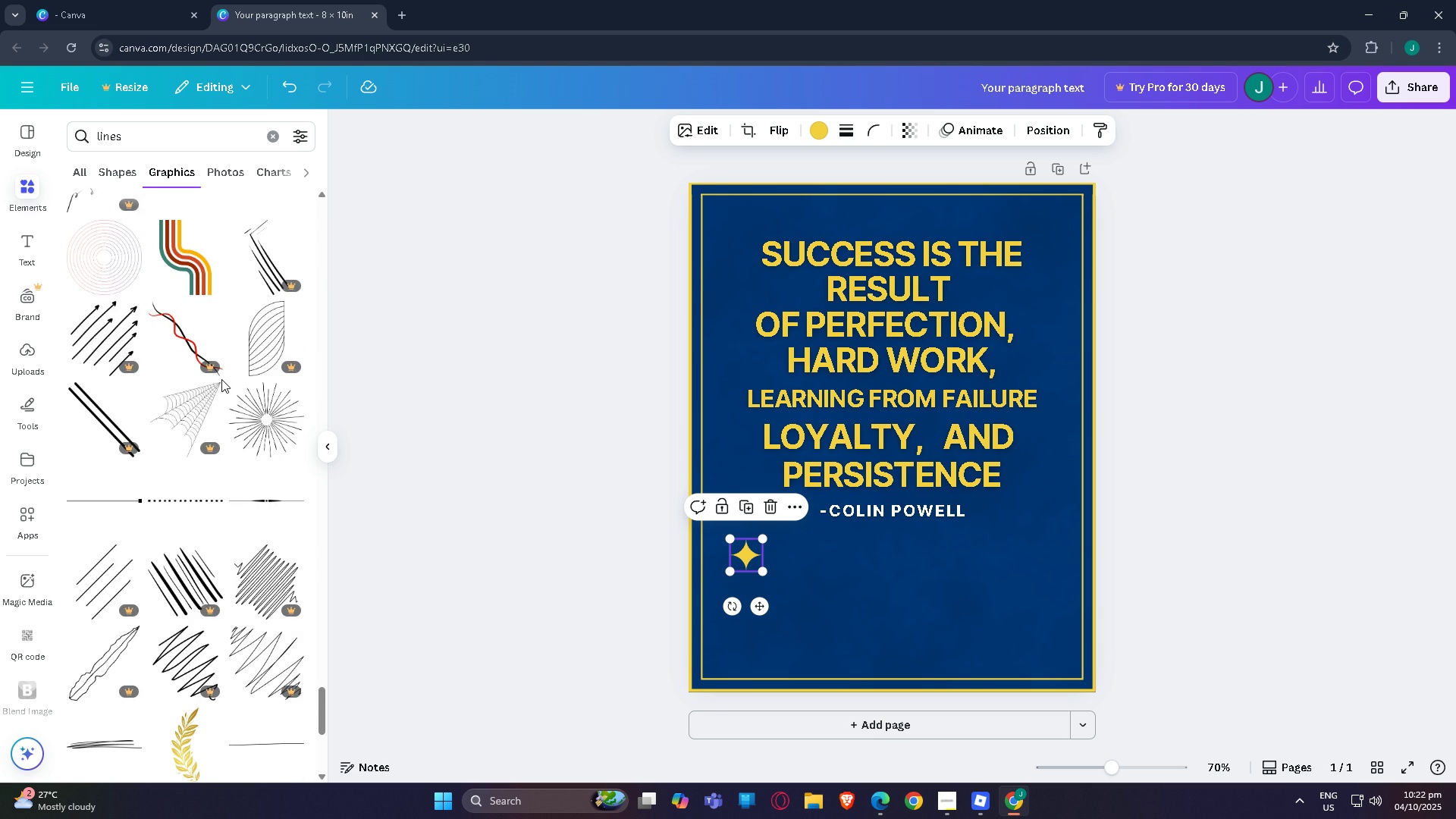 
scroll: coordinate [203, 385], scroll_direction: down, amount: 15.0
 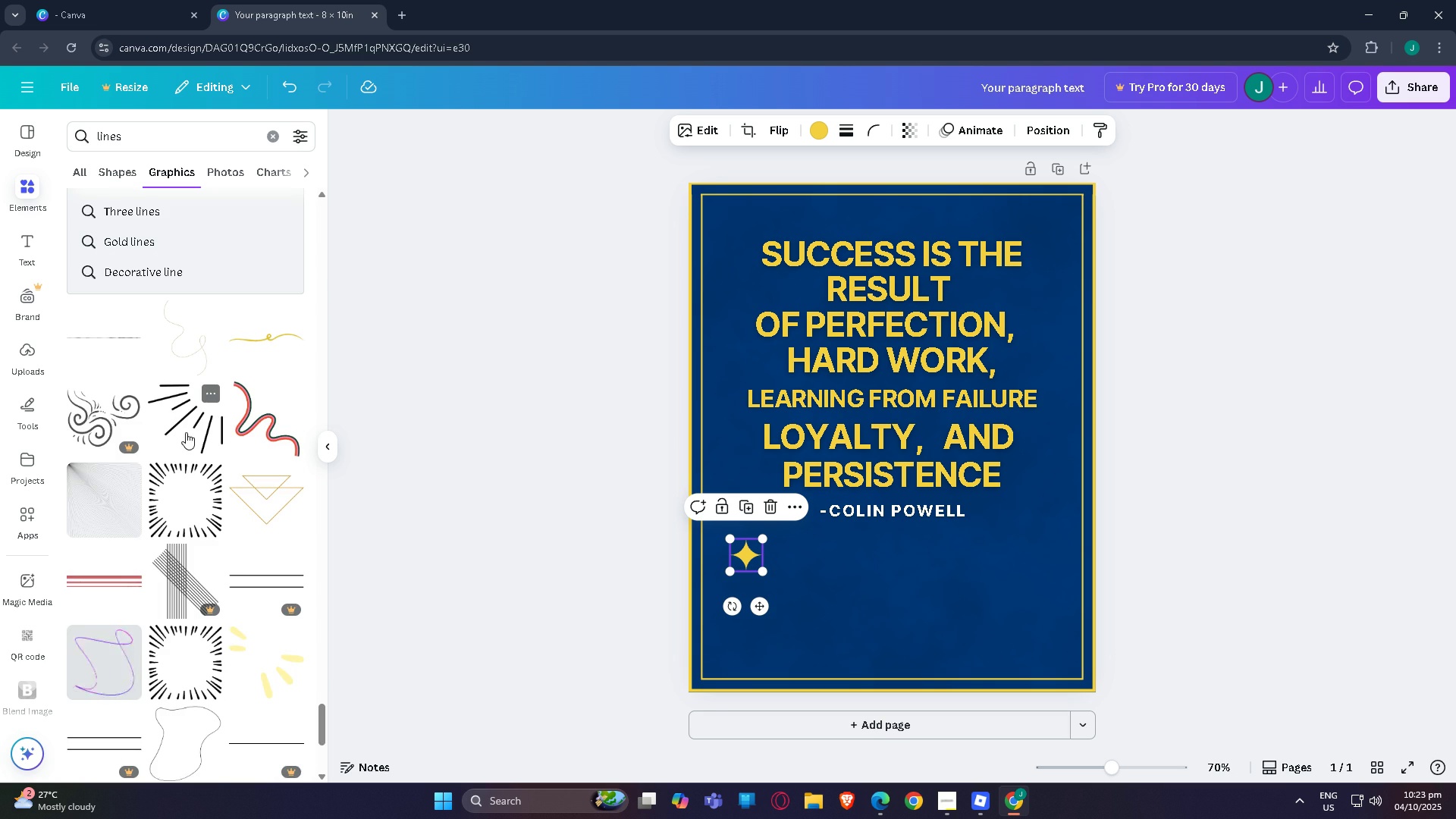 
left_click([186, 432])
 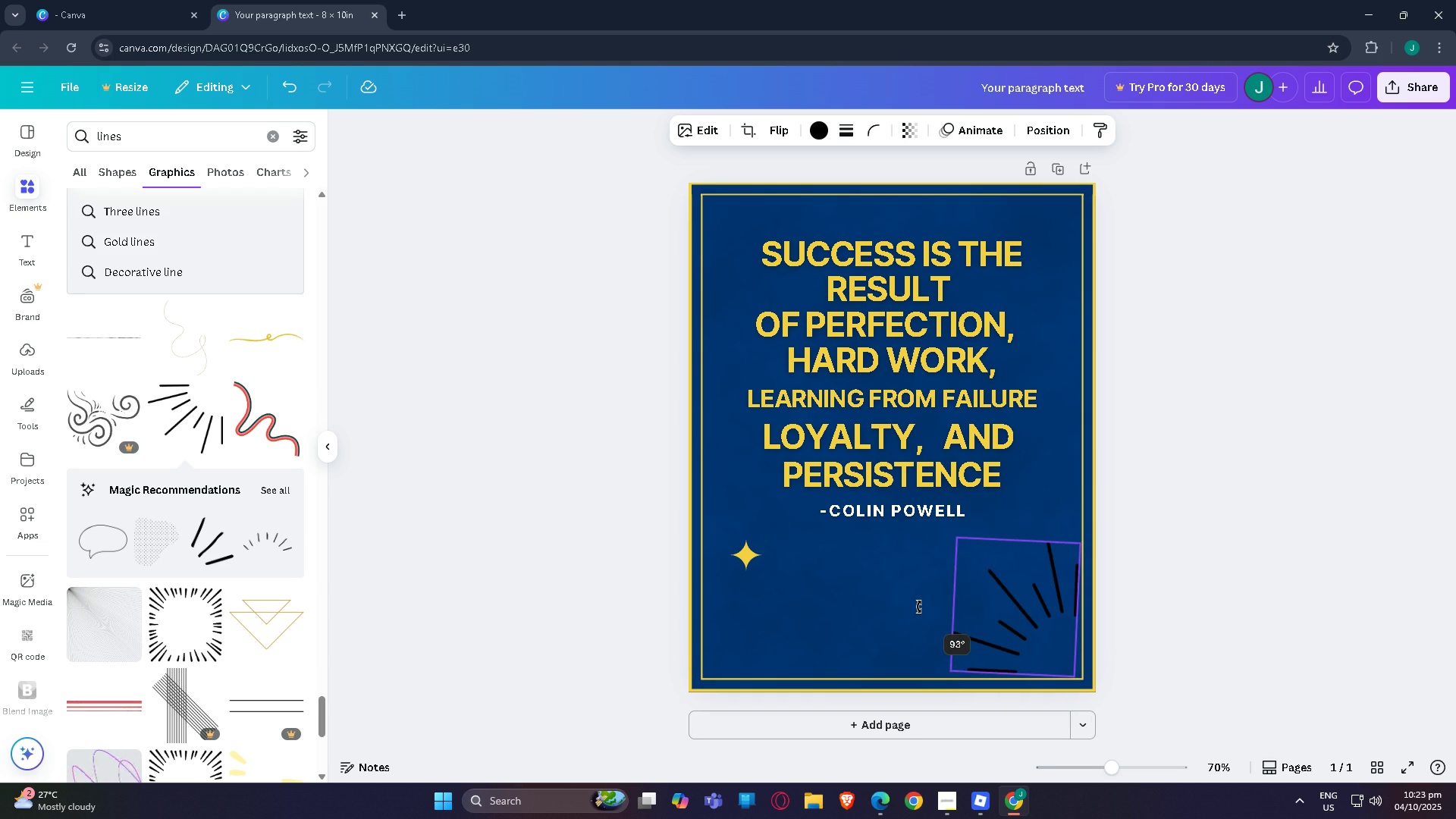 
wait(24.36)
 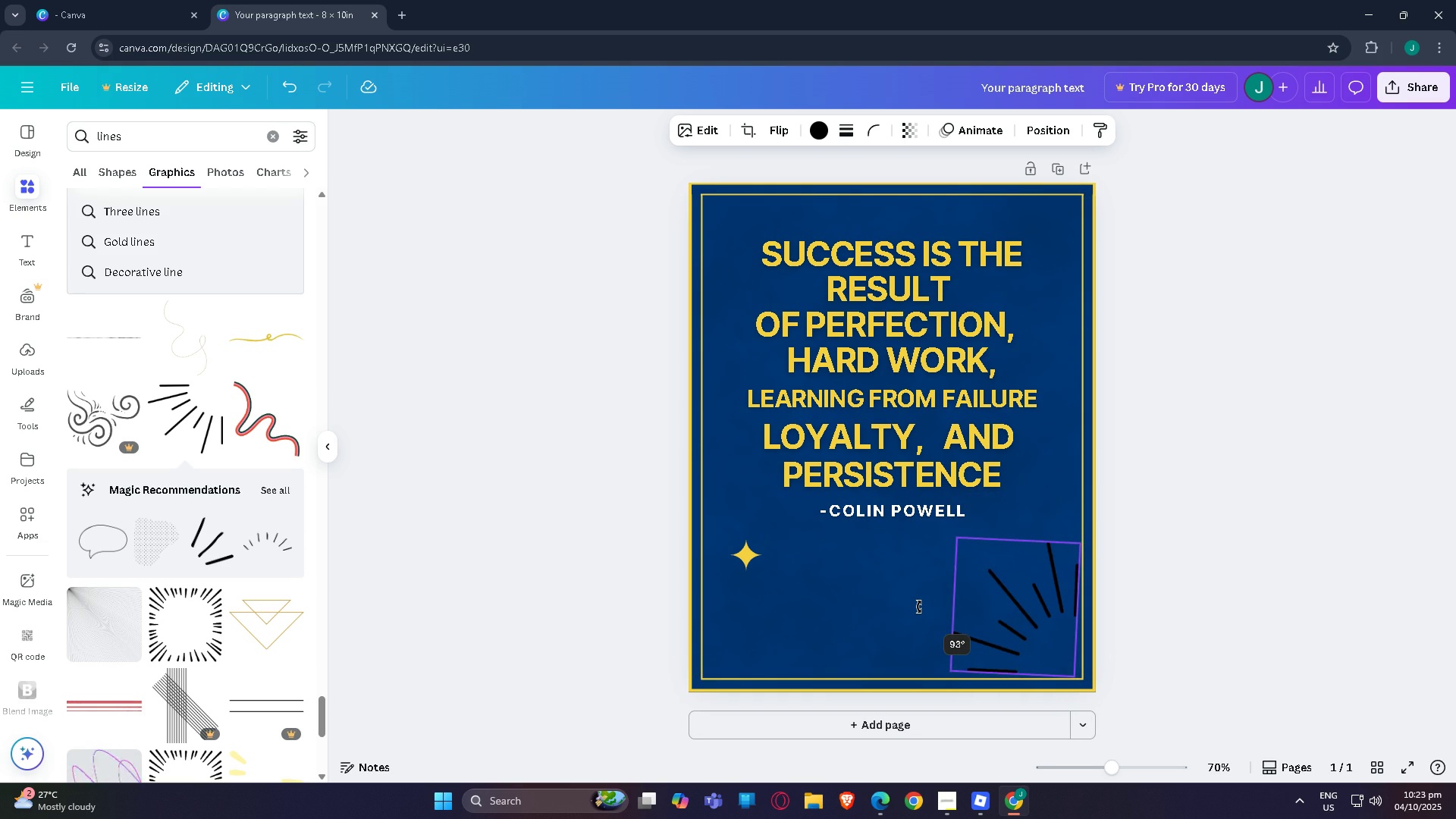 
left_click([1097, 550])
 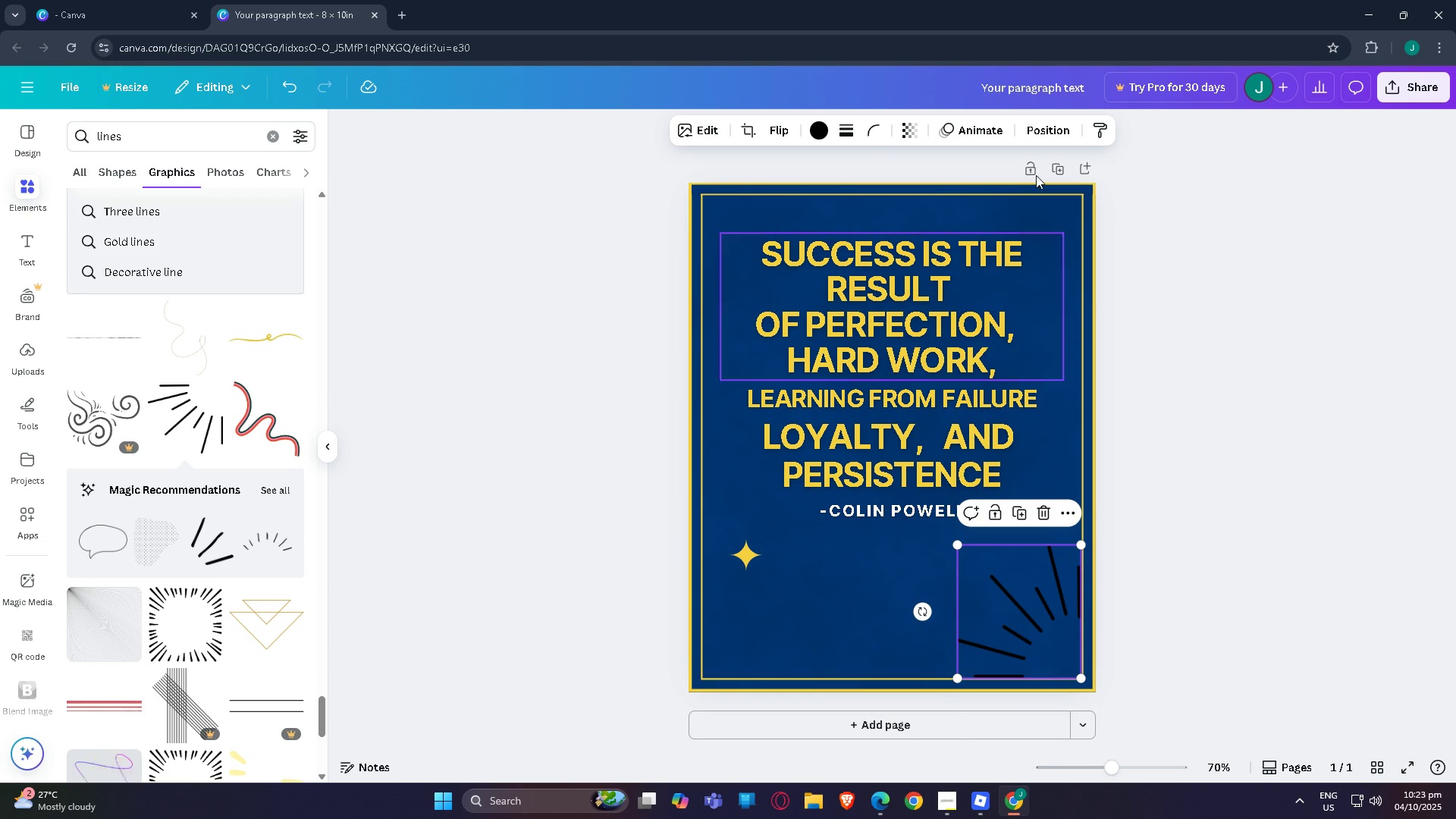 
left_click([820, 138])
 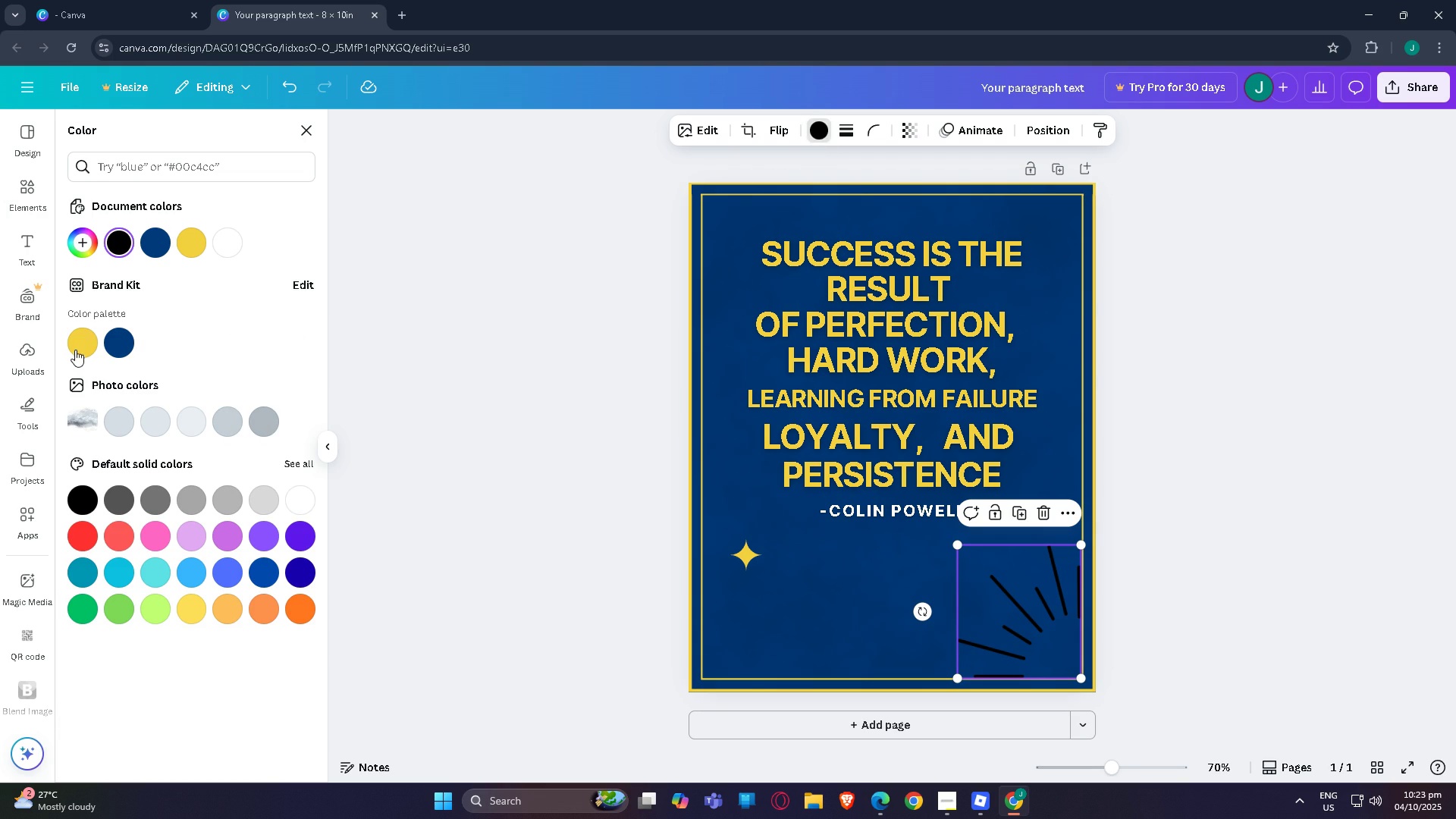 
left_click([77, 349])
 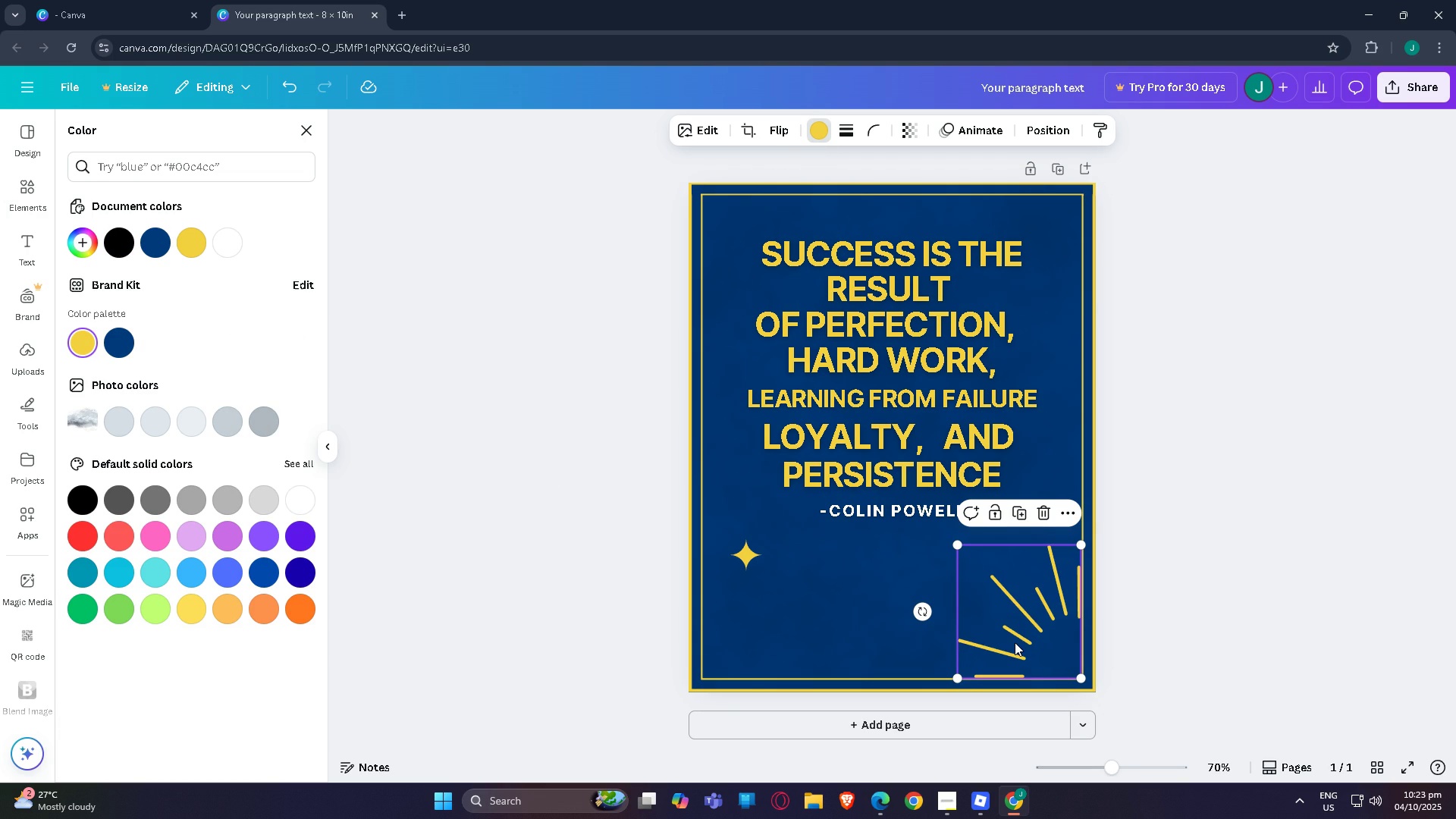 
left_click([1015, 642])